 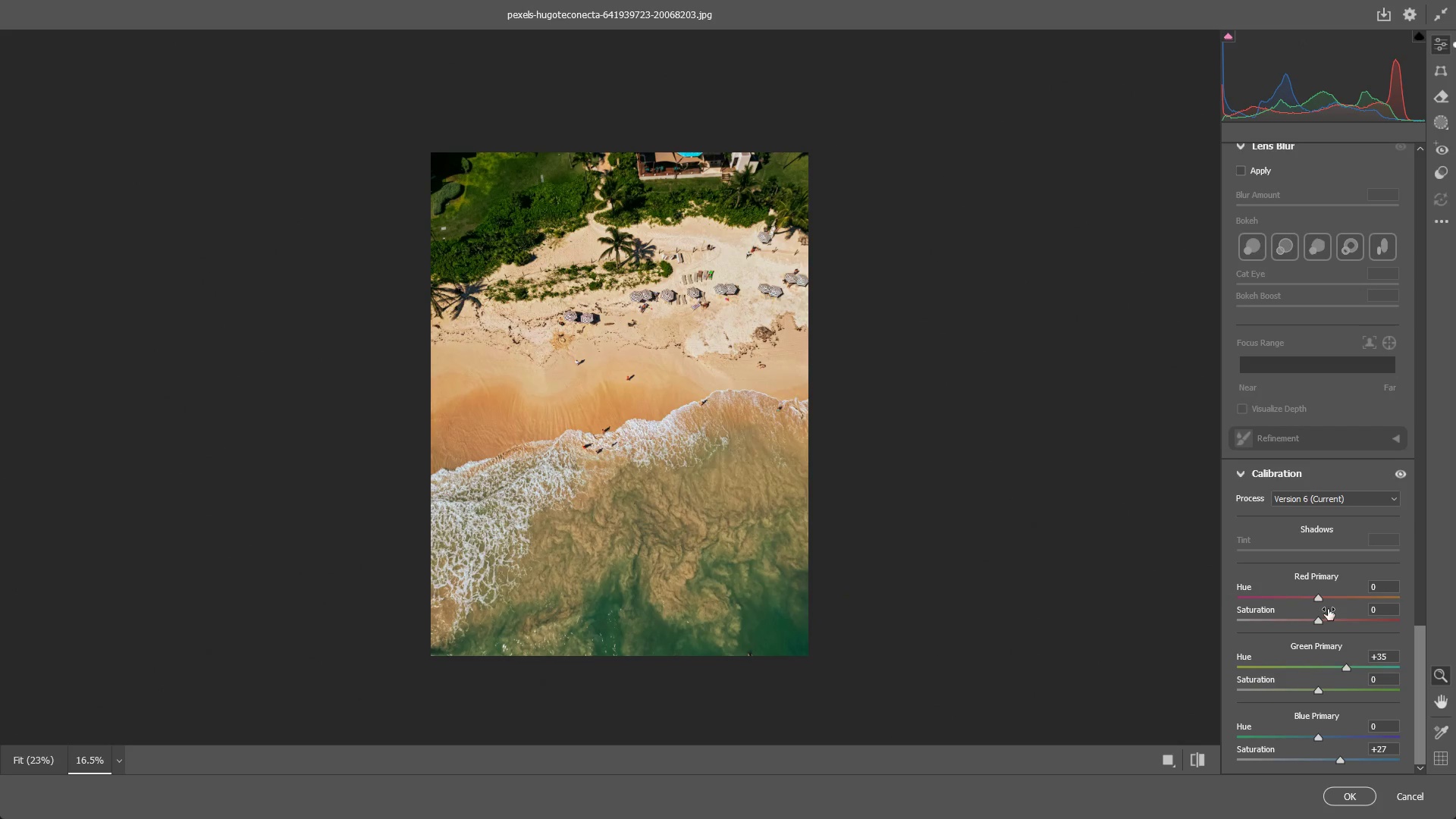 
left_click_drag(start_coordinate=[1319, 599], to_coordinate=[1334, 594])
 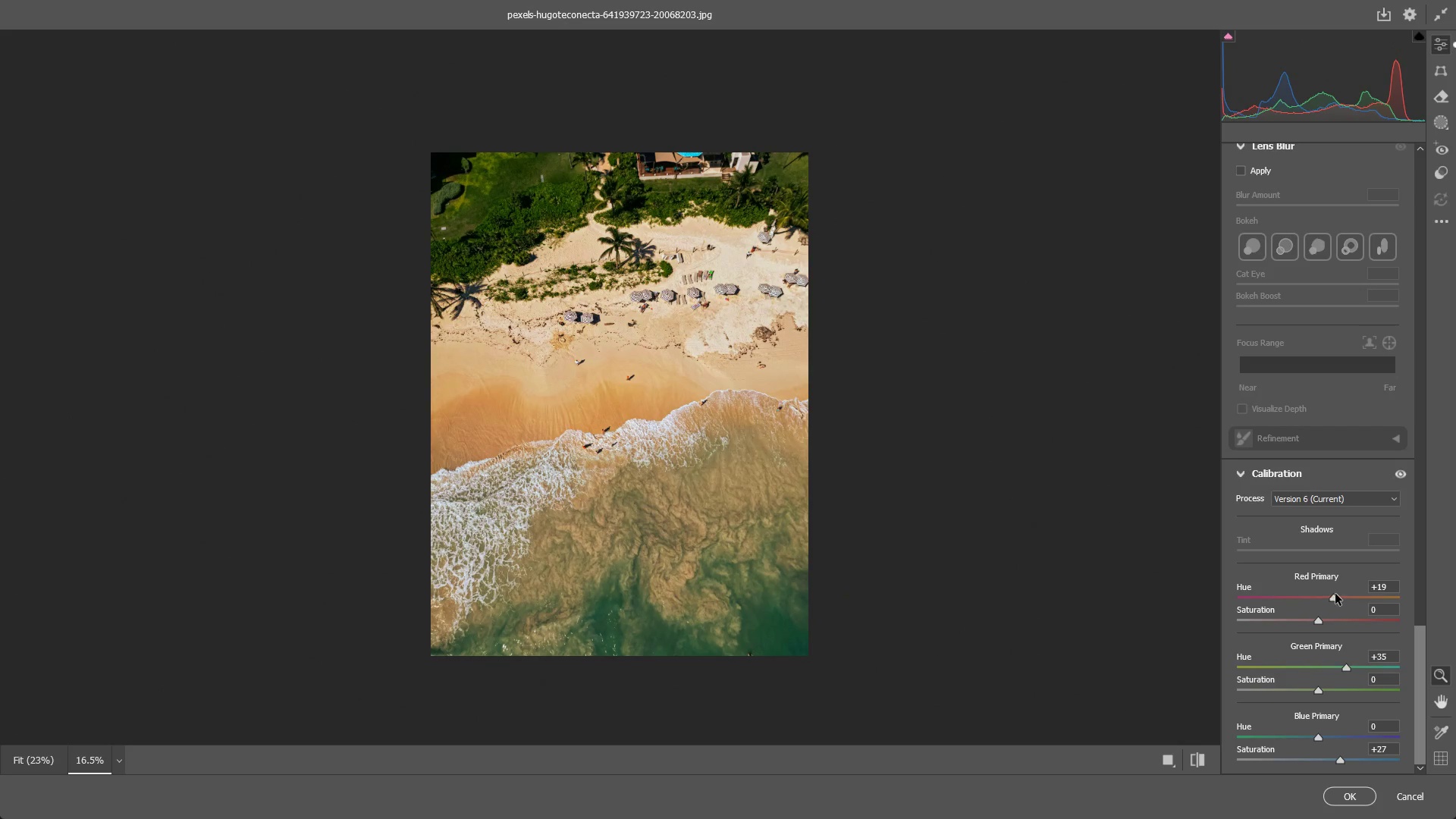 
key(Control+ControlLeft)
 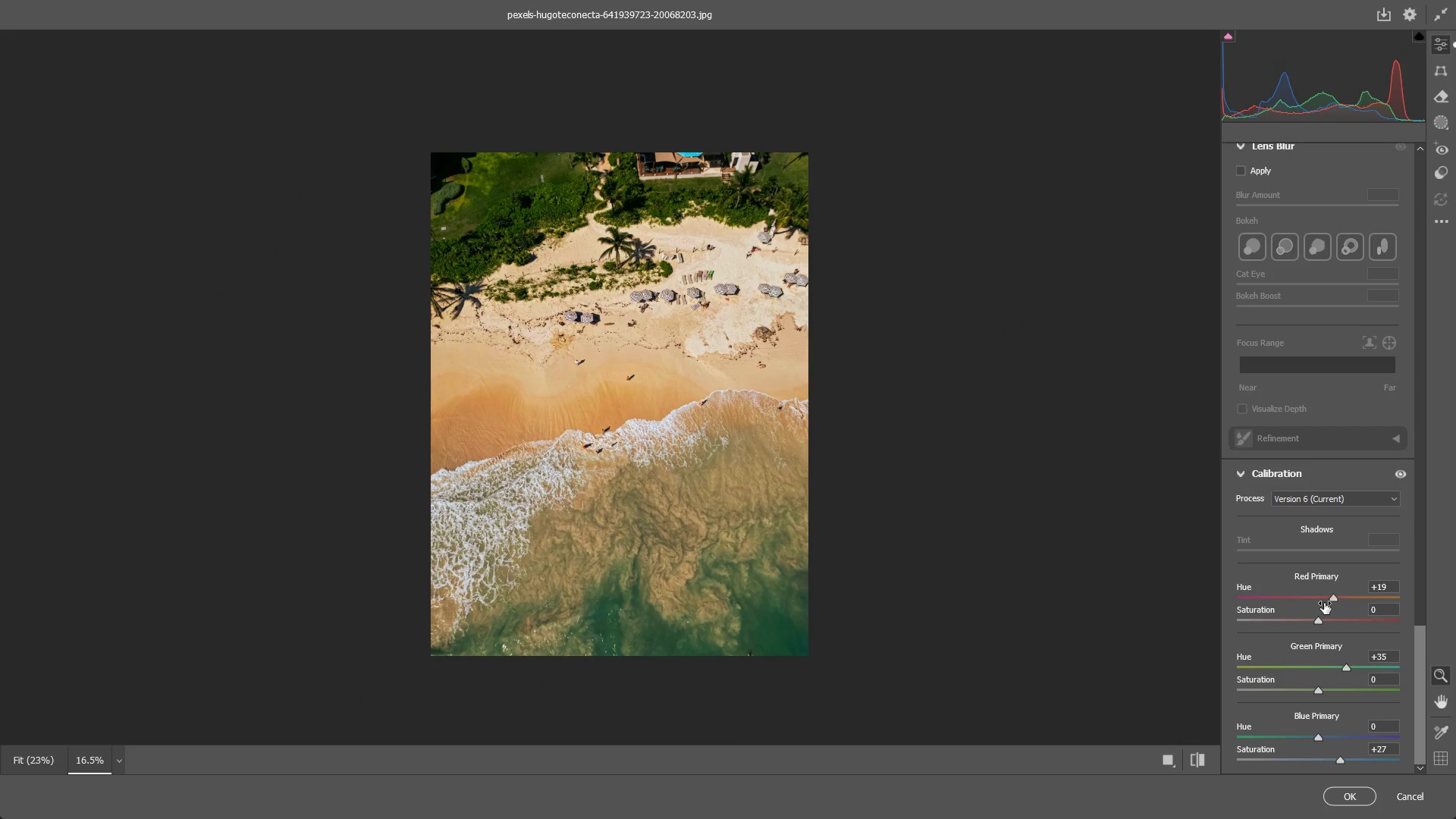 
key(Control+Z)
 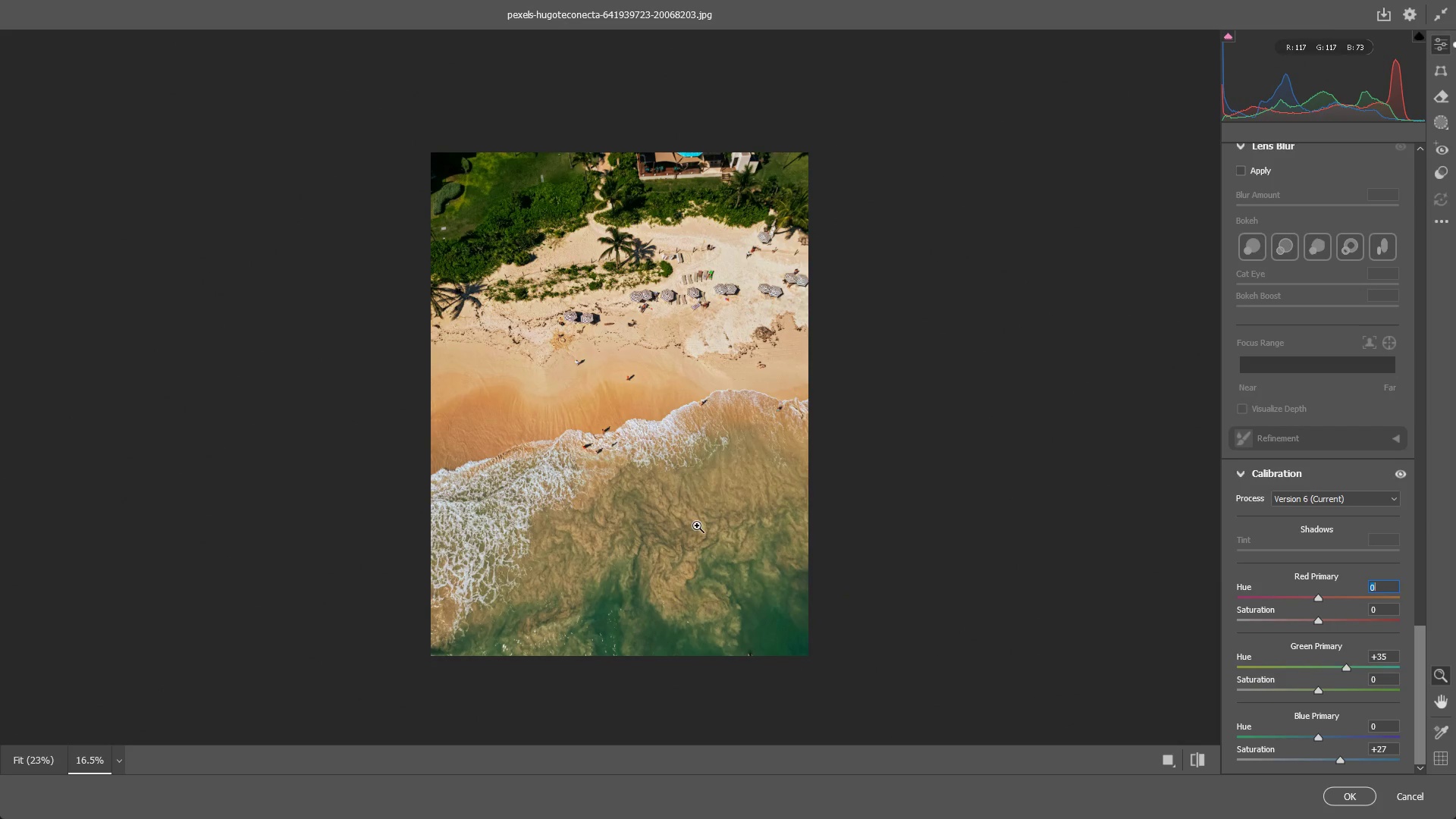 
hold_key(key=Space, duration=0.62)
 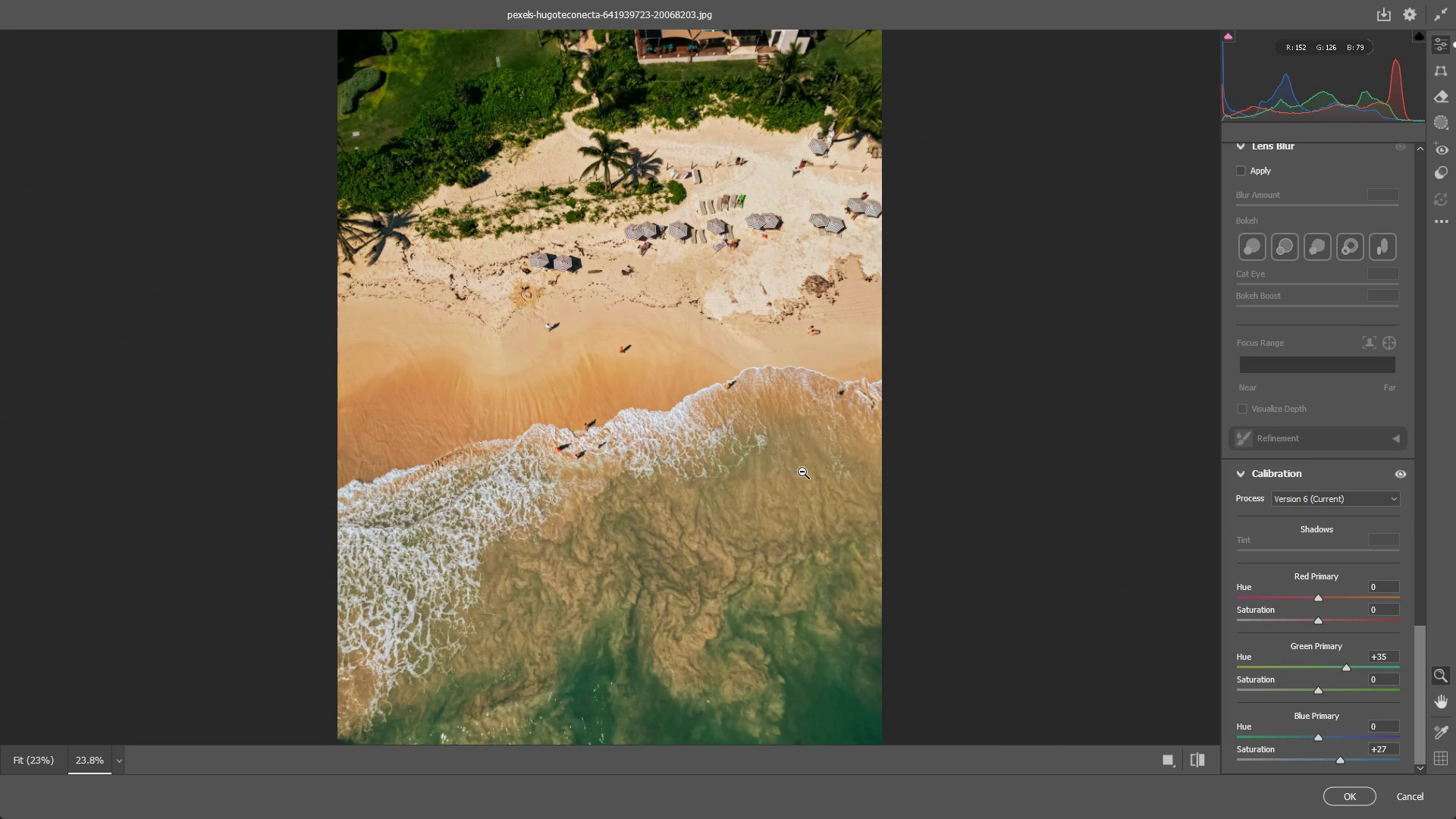 
left_click_drag(start_coordinate=[662, 491], to_coordinate=[742, 496])
 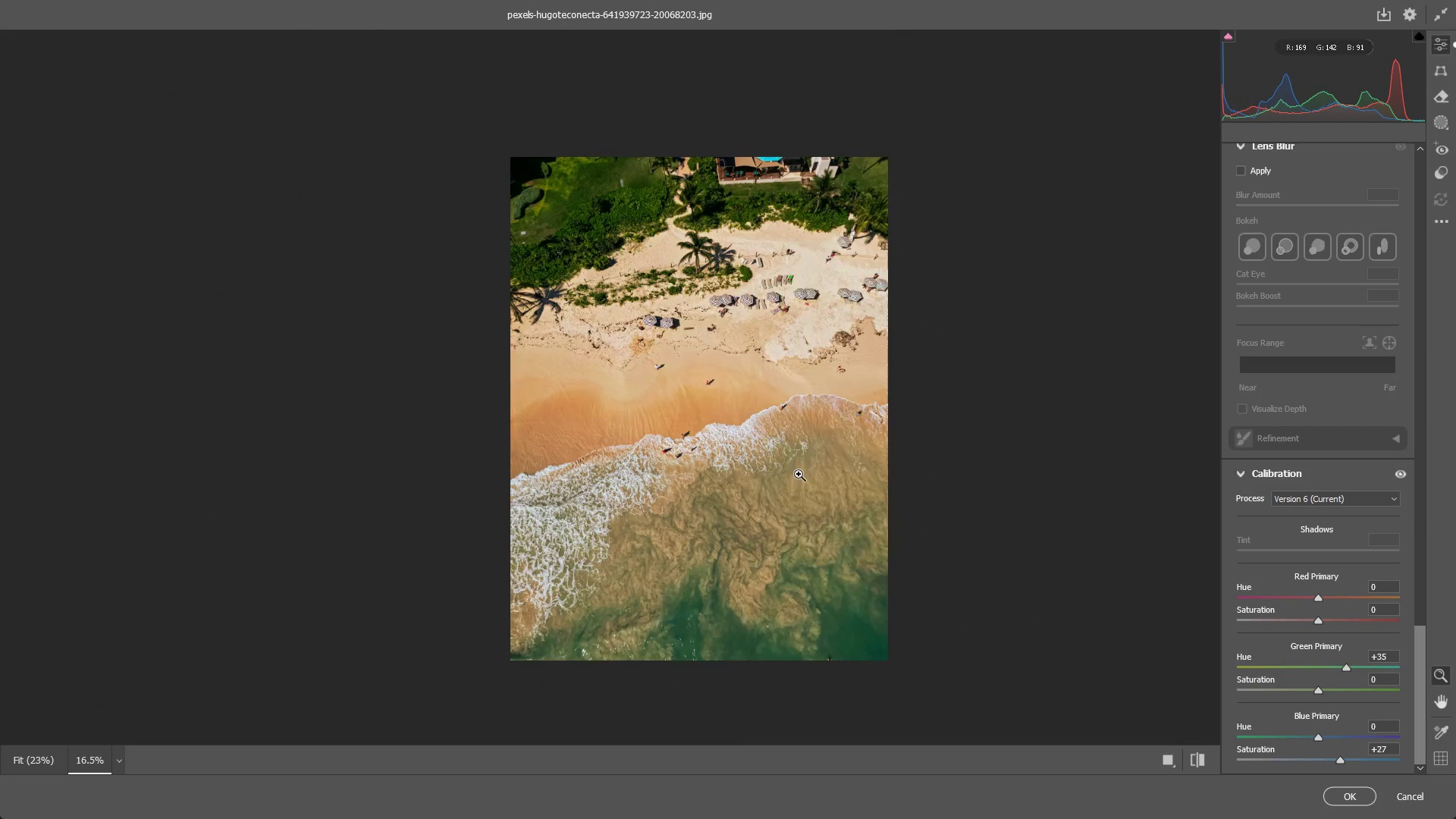 
hold_key(key=Space, duration=0.59)
 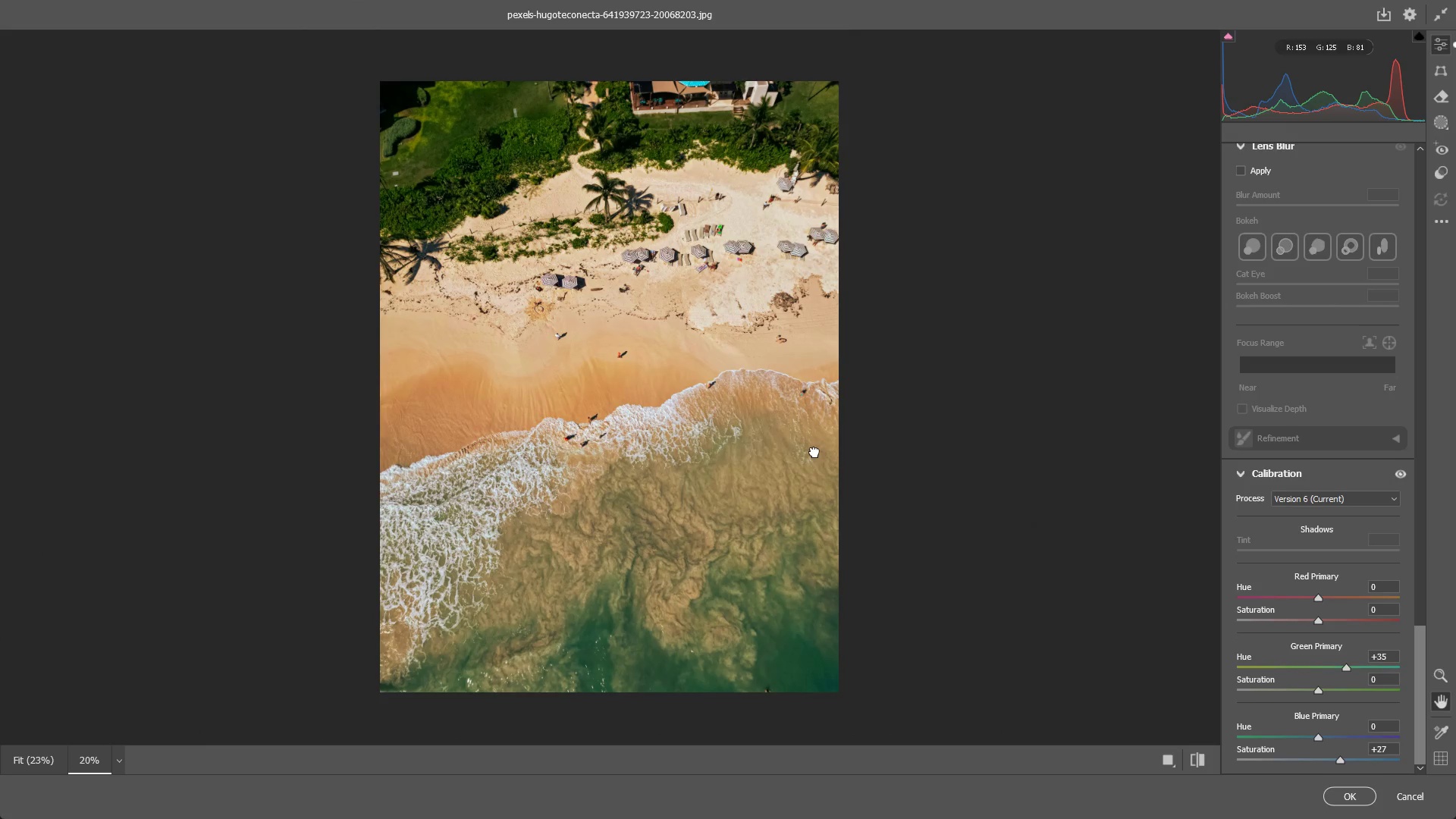 
left_click_drag(start_coordinate=[823, 462], to_coordinate=[797, 465])
 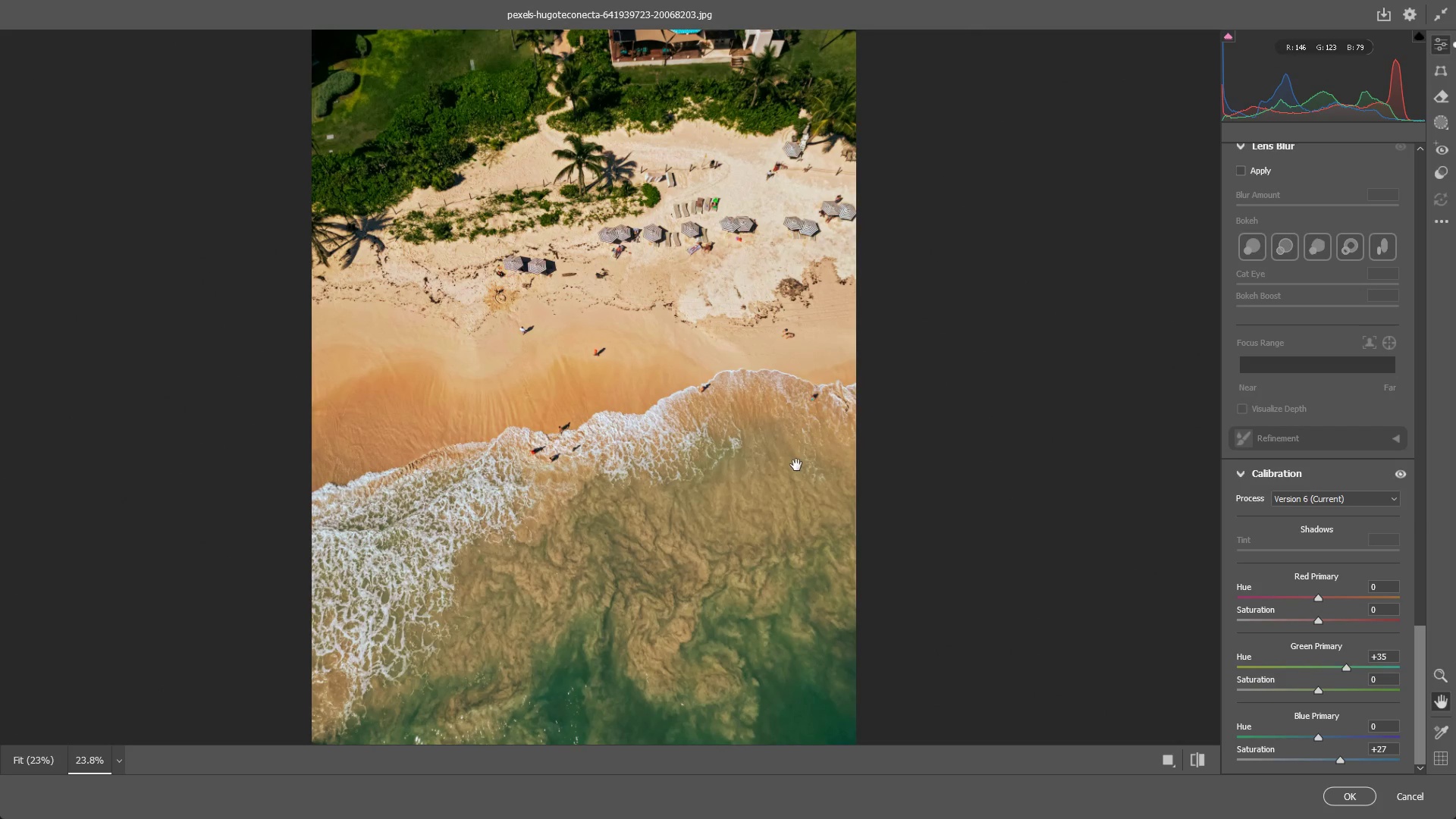 
scroll: coordinate [799, 472], scroll_direction: up, amount: 6.0
 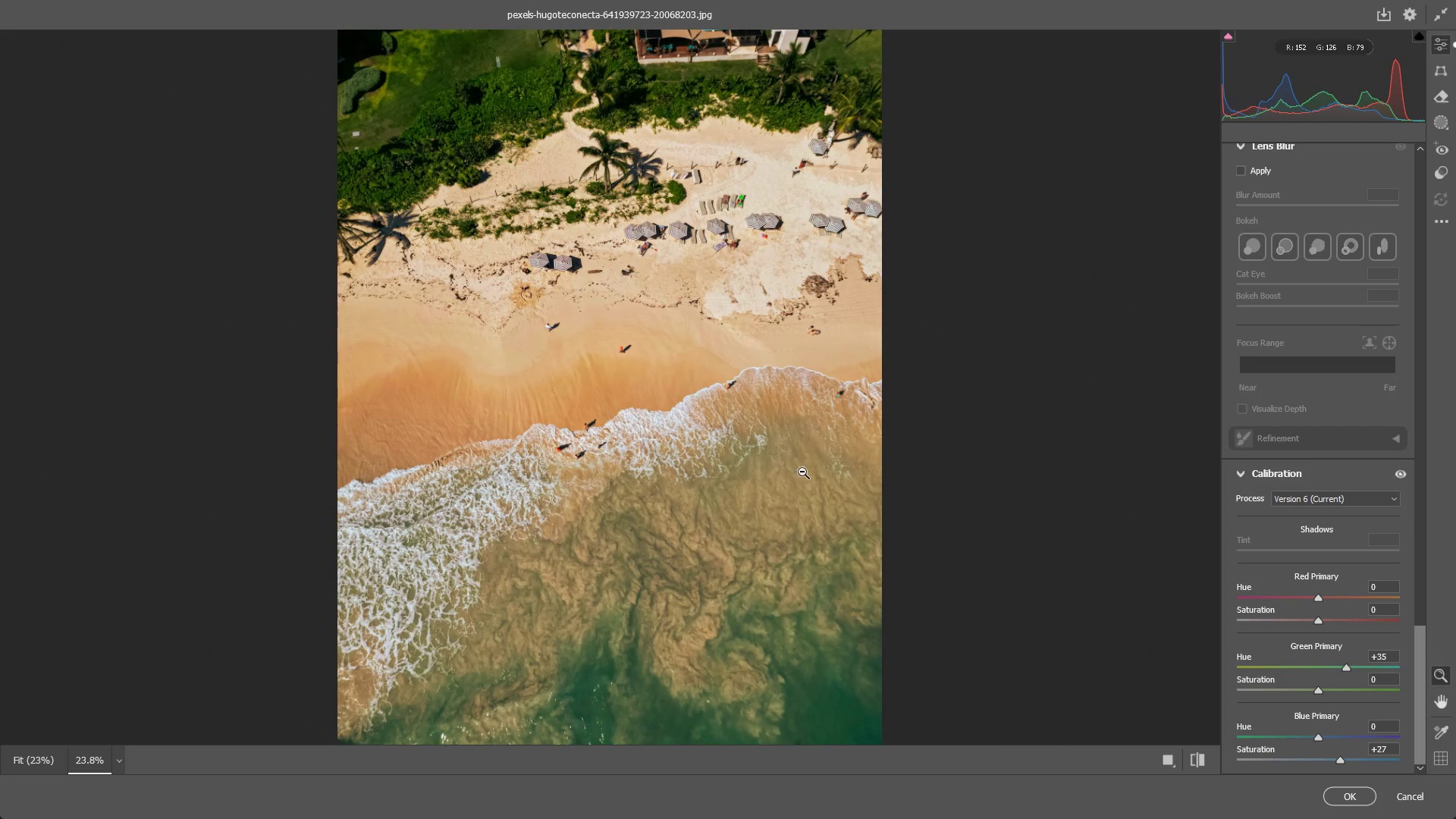 
hold_key(key=Space, duration=0.94)
 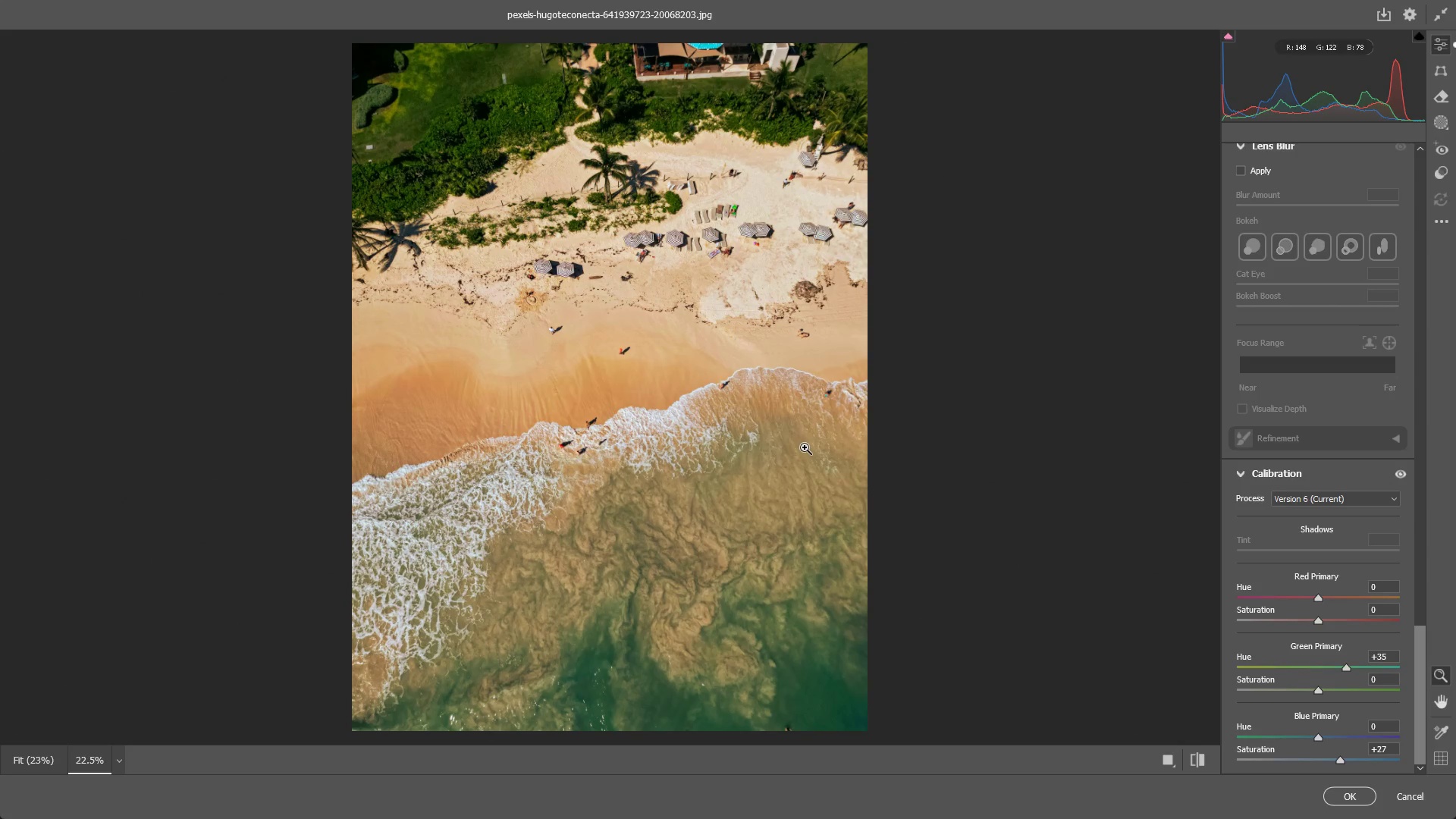 
left_click_drag(start_coordinate=[816, 452], to_coordinate=[807, 452])
 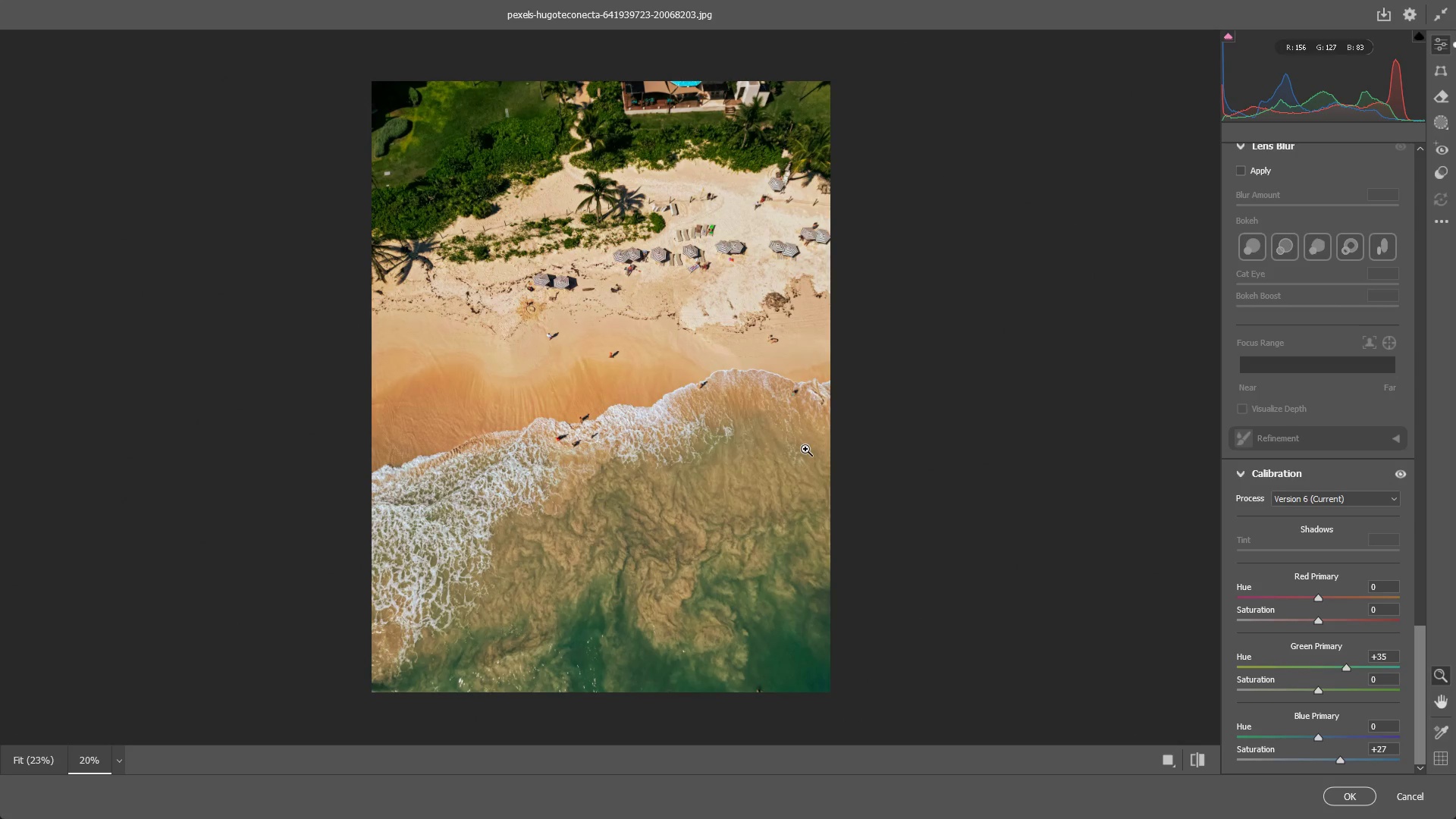 
scroll: coordinate [795, 460], scroll_direction: down, amount: 3.0
 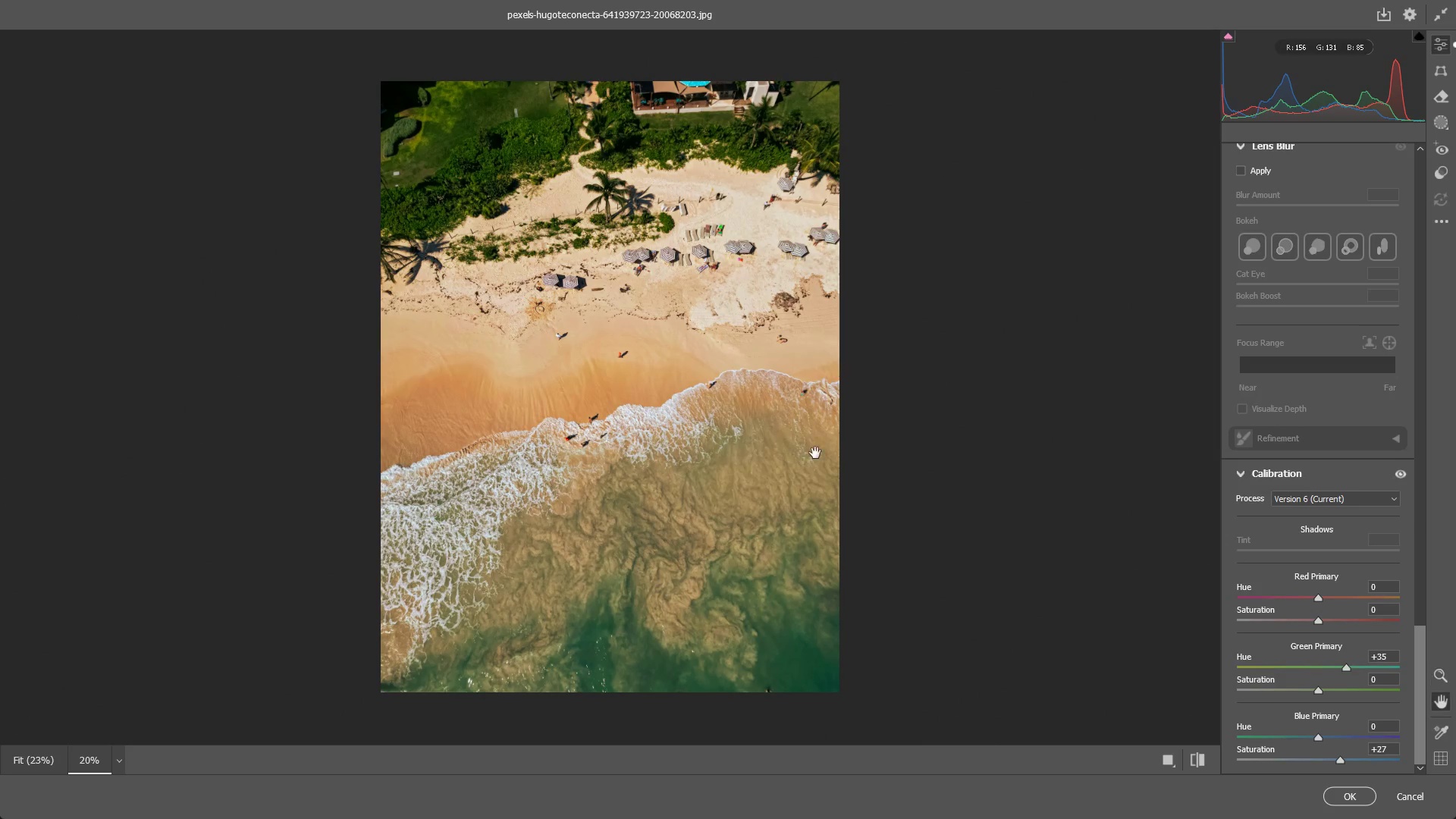 
scroll: coordinate [802, 444], scroll_direction: up, amount: 2.0
 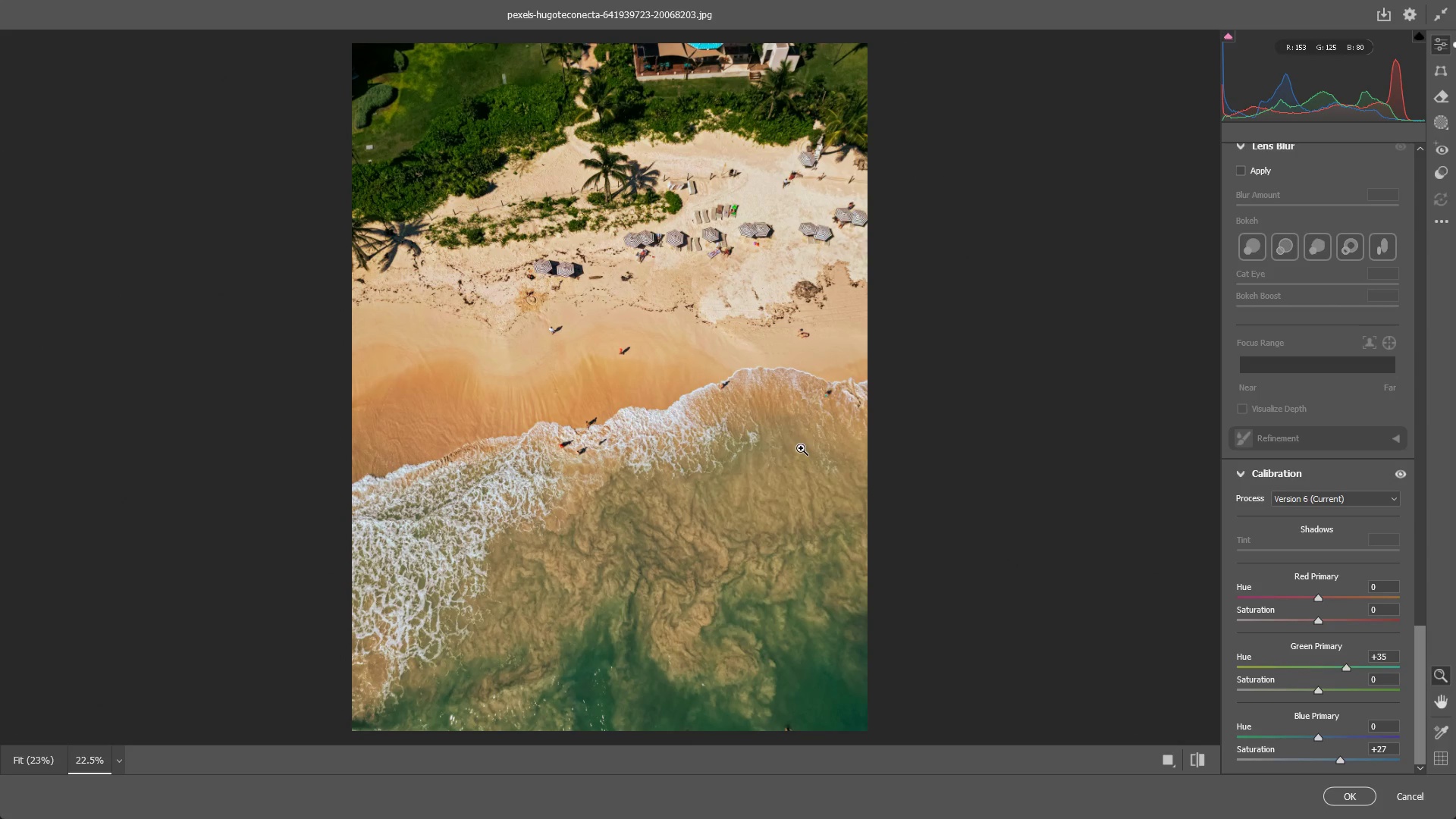 
key(Alt+AltLeft)
 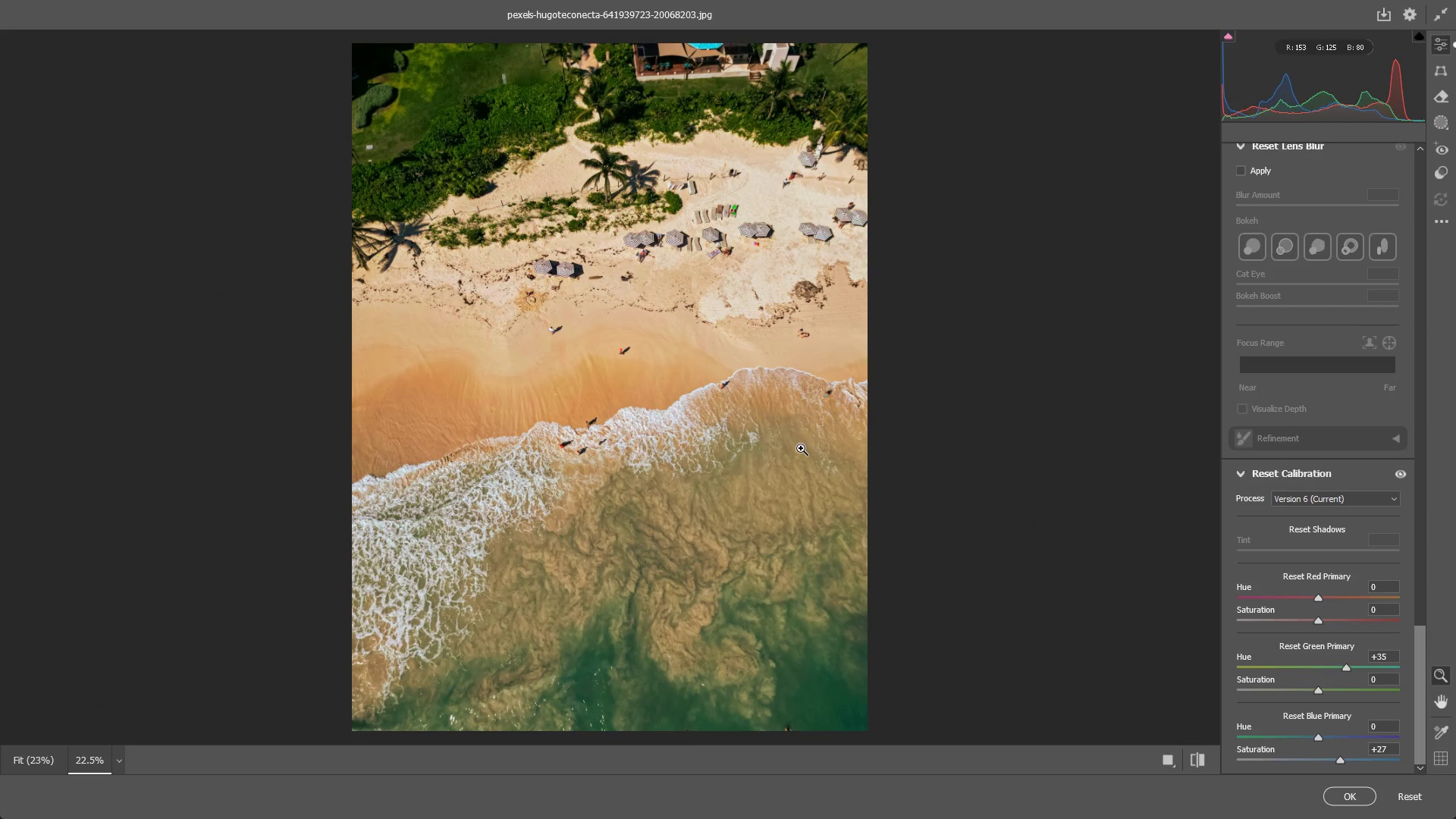 
key(Alt+Tab)